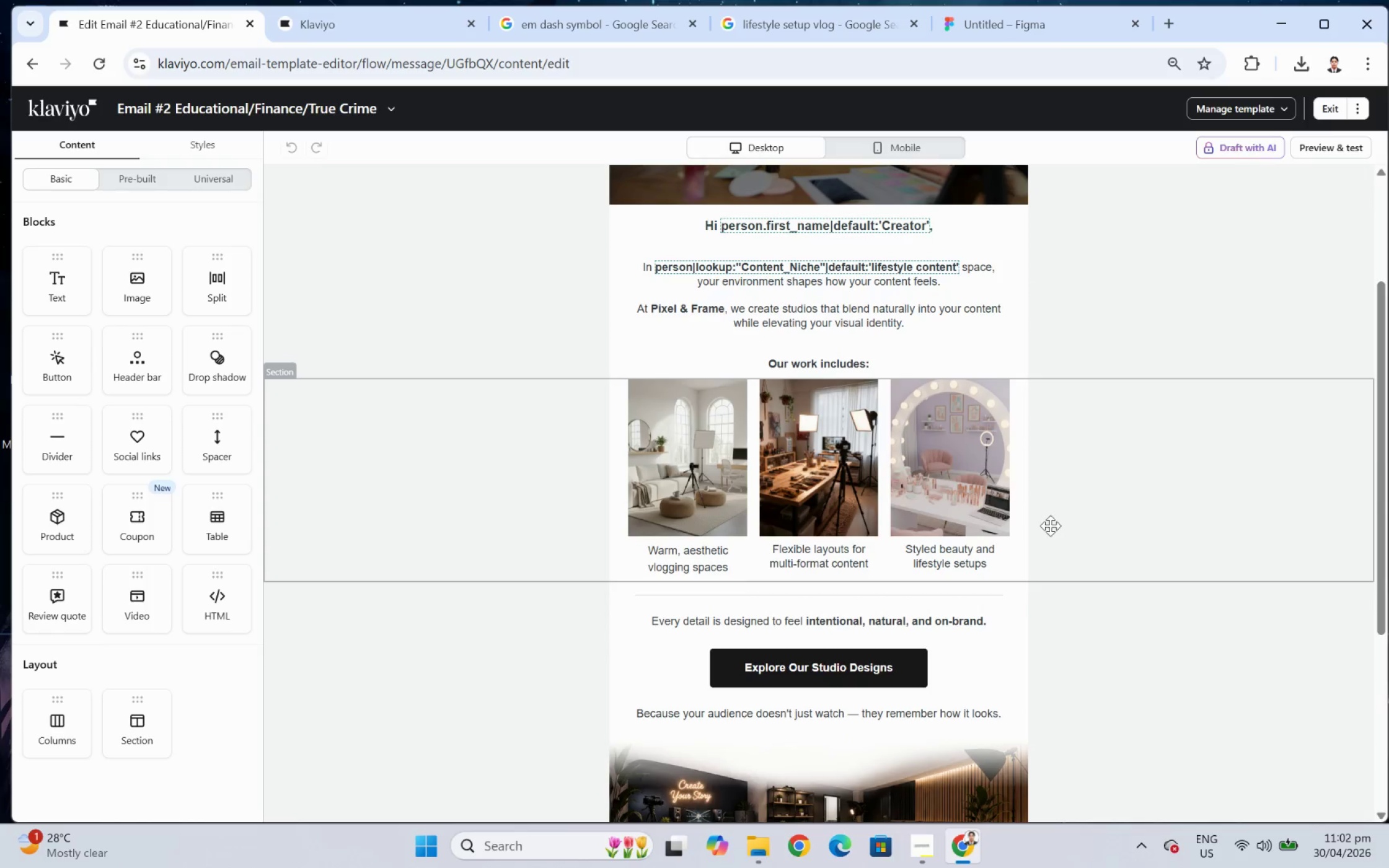 
left_click([913, 837])